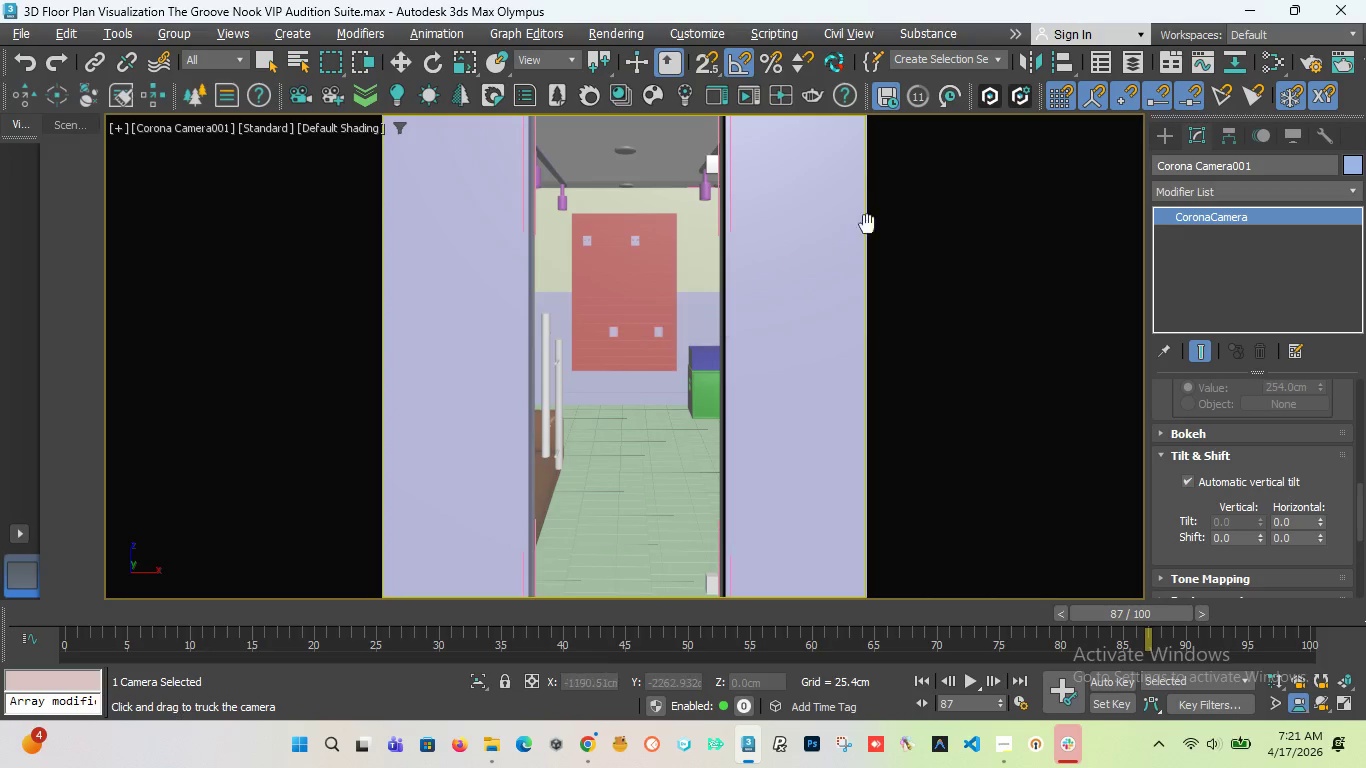 
left_click([955, 633])